 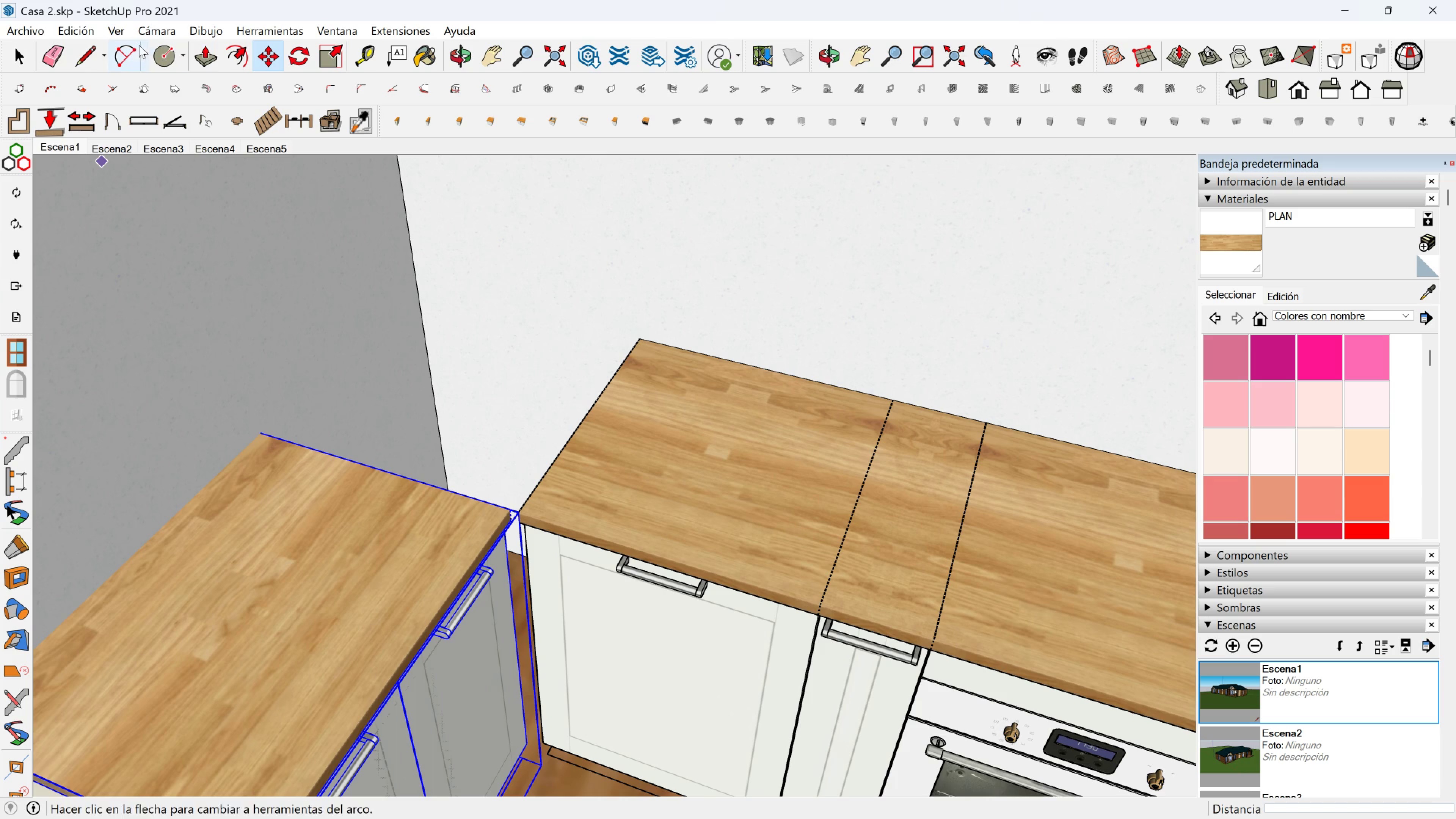 
left_click([181, 56])
 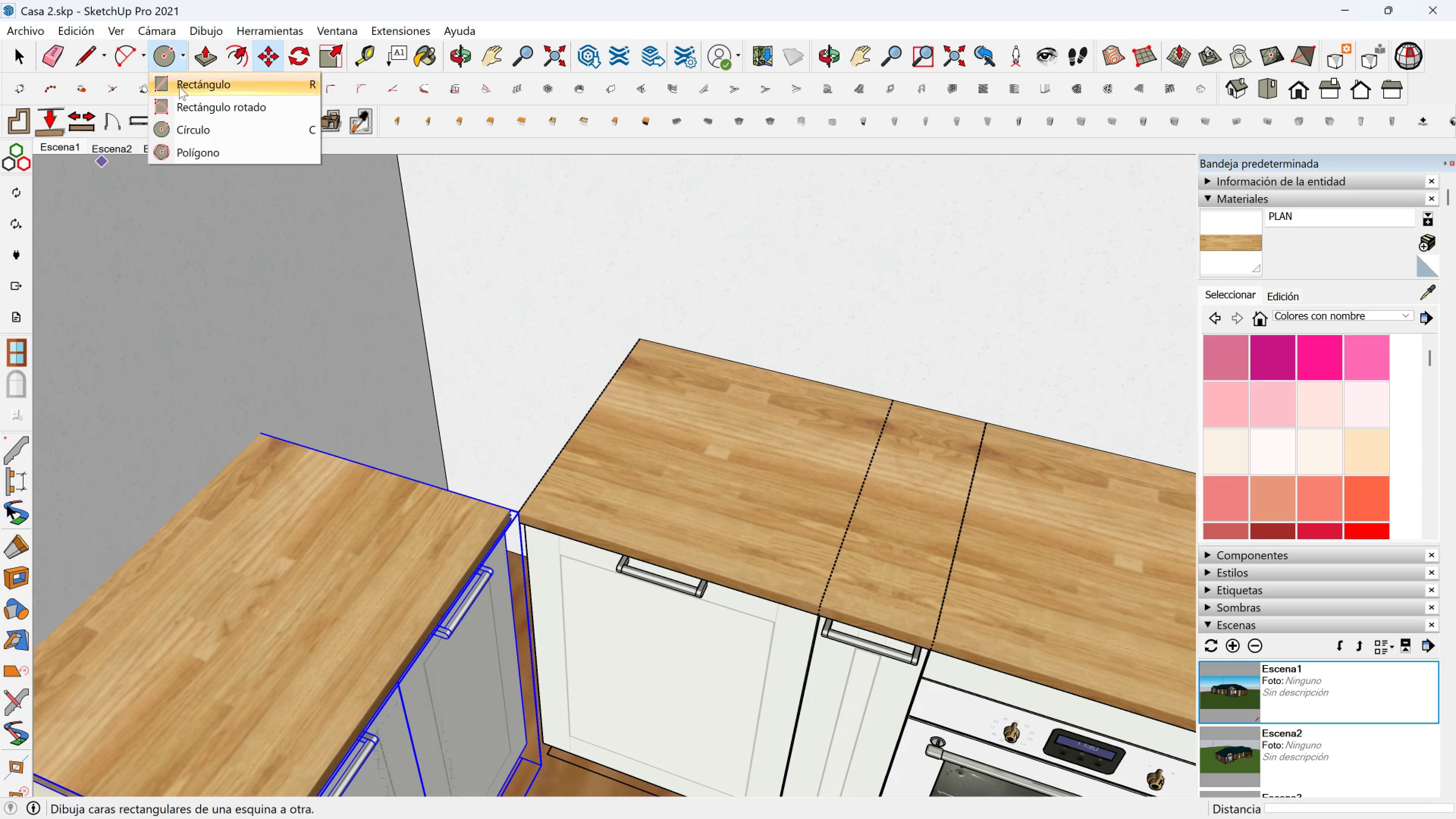 
left_click([179, 86])
 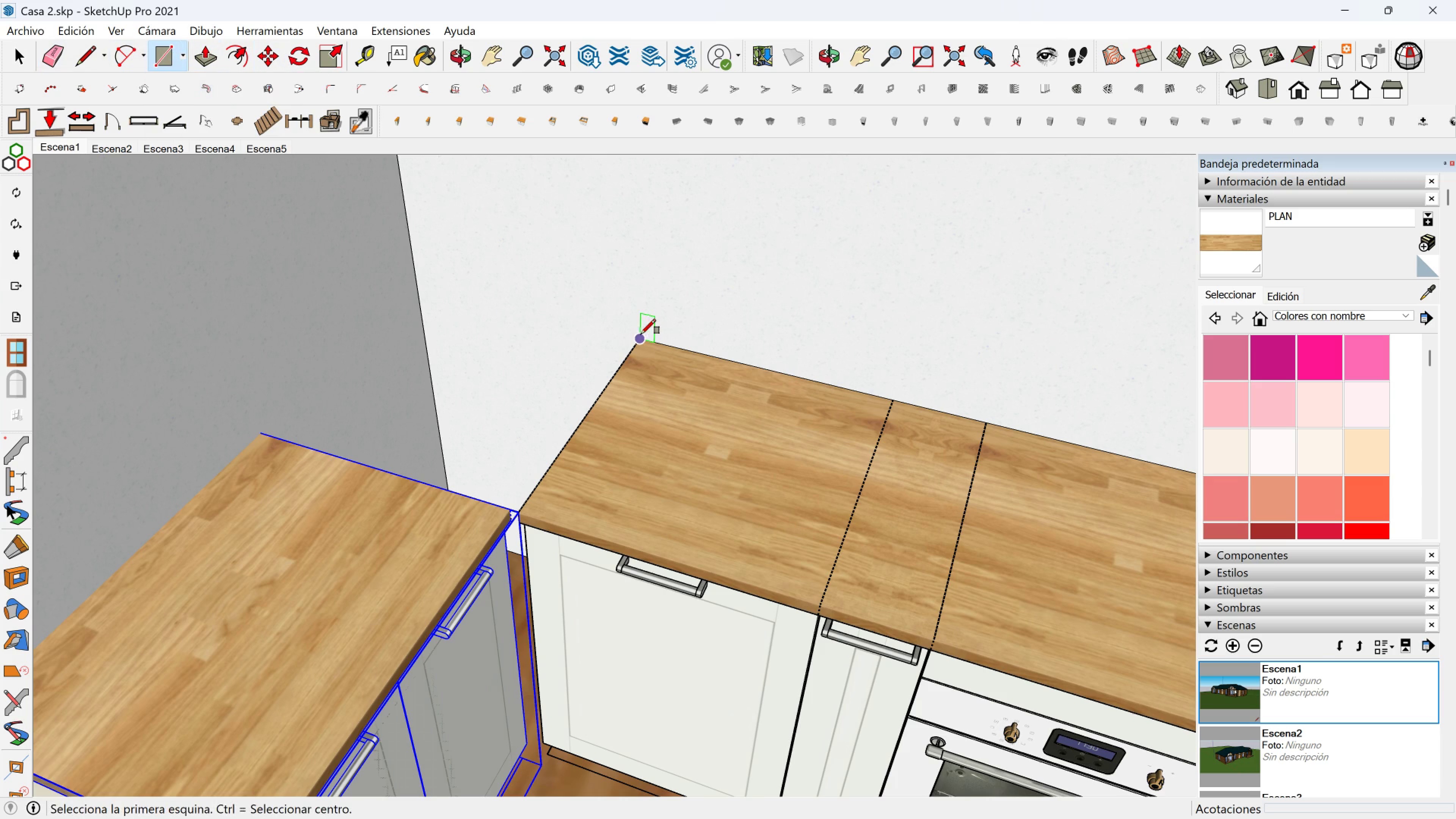 
left_click([641, 334])
 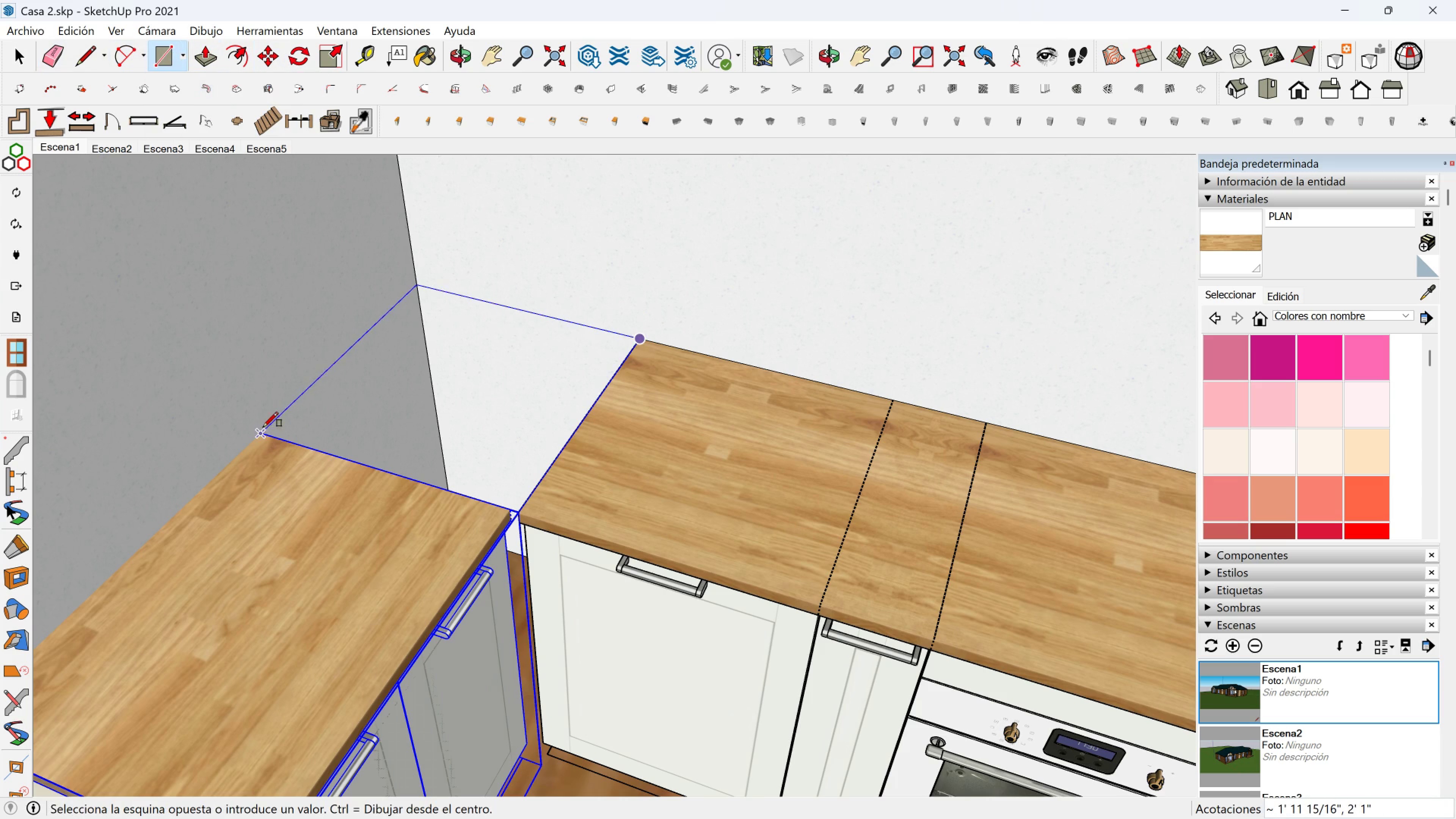 
left_click([263, 427])
 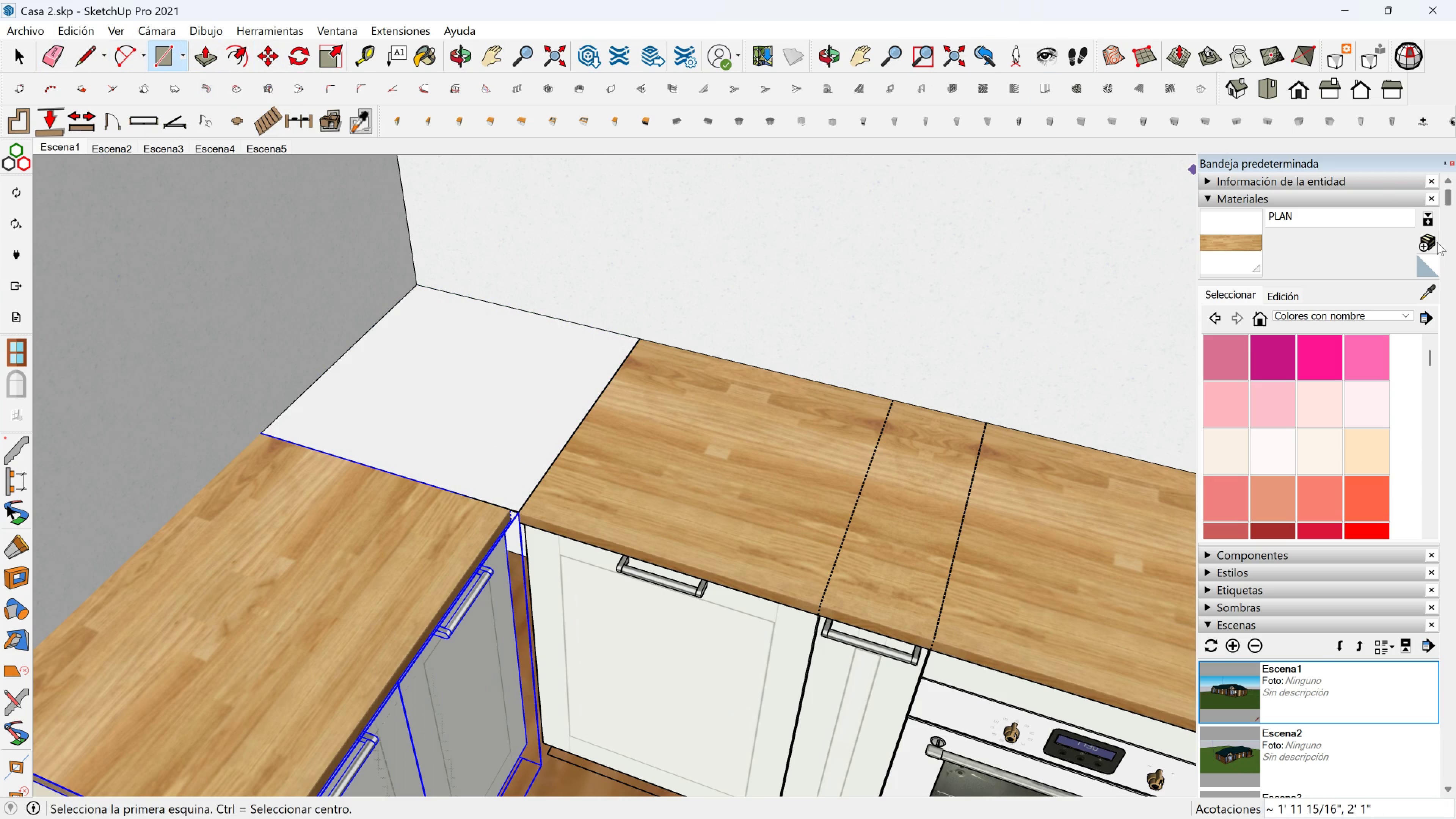 
double_click([651, 422])
 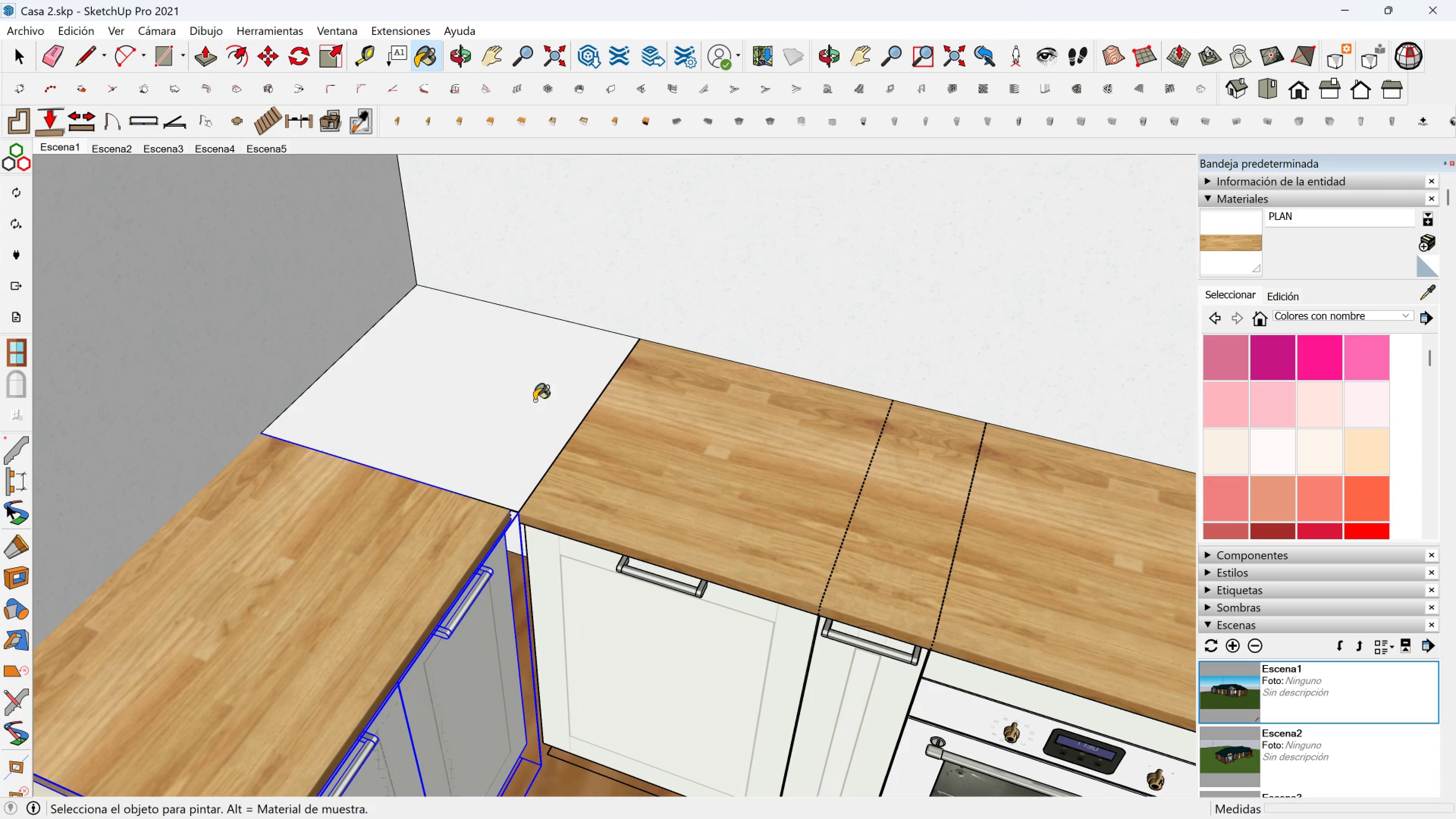 
triple_click([534, 400])
 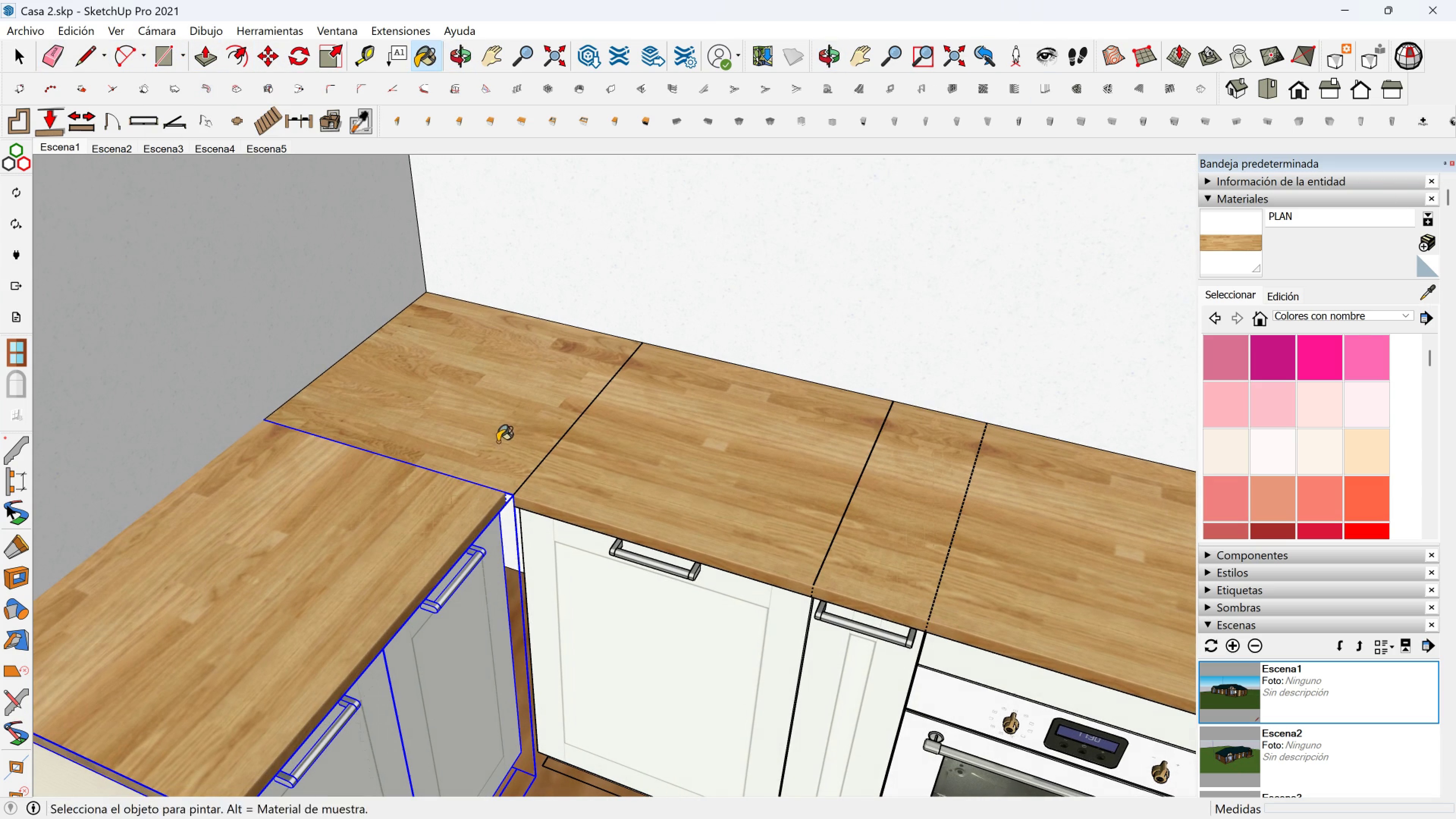 
key(Space)
 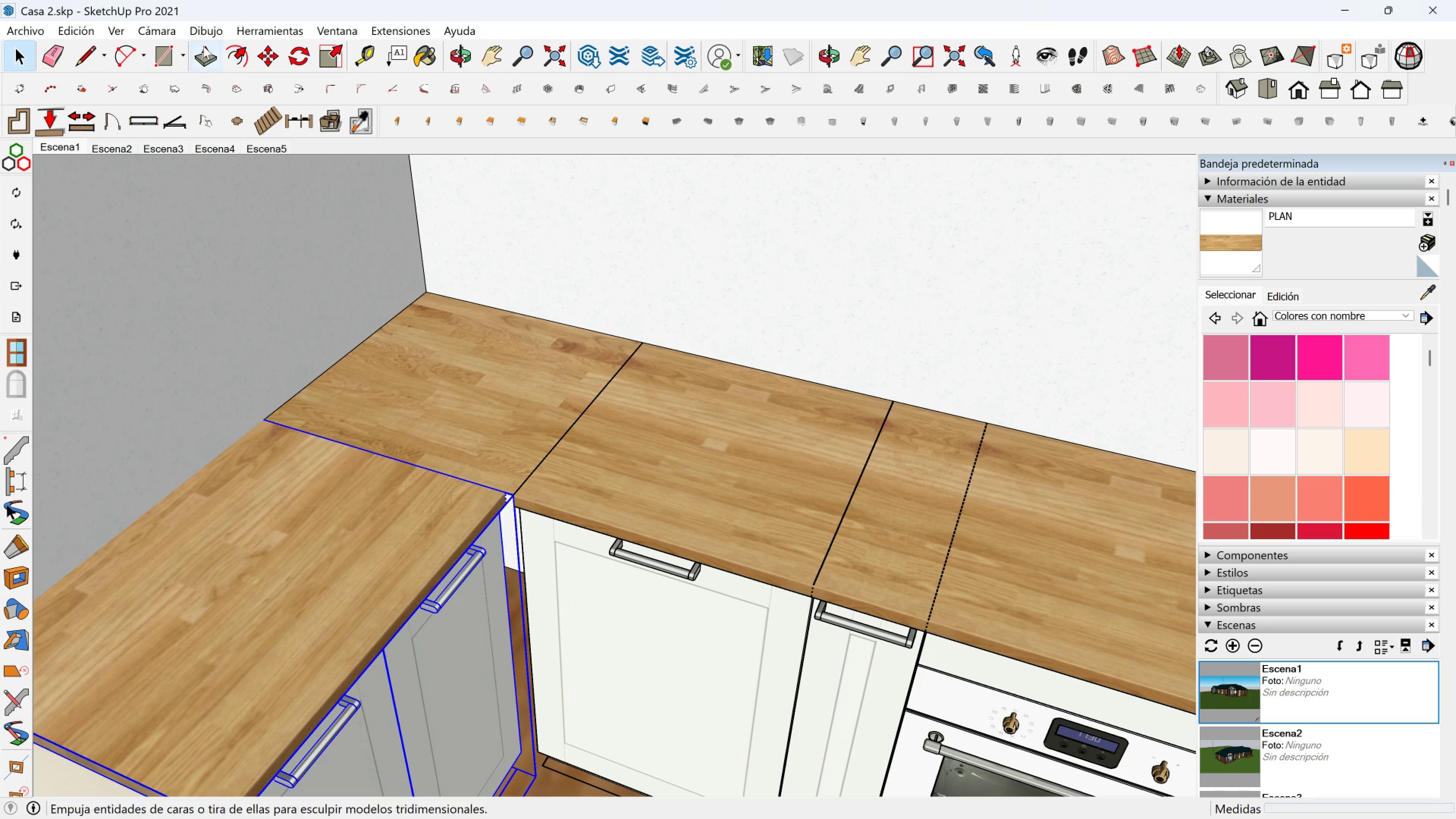 
left_click([203, 46])
 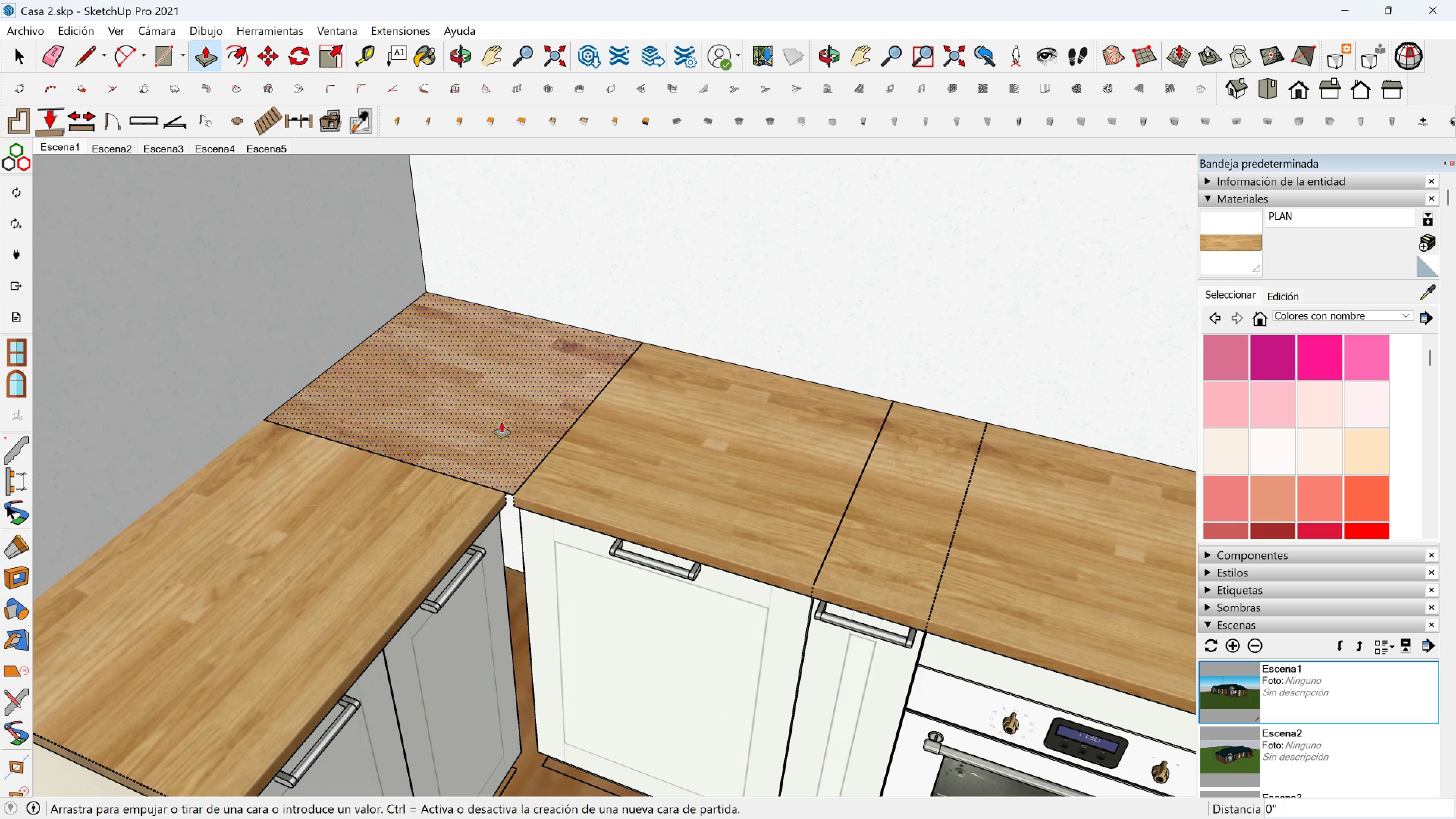 
left_click([502, 422])